 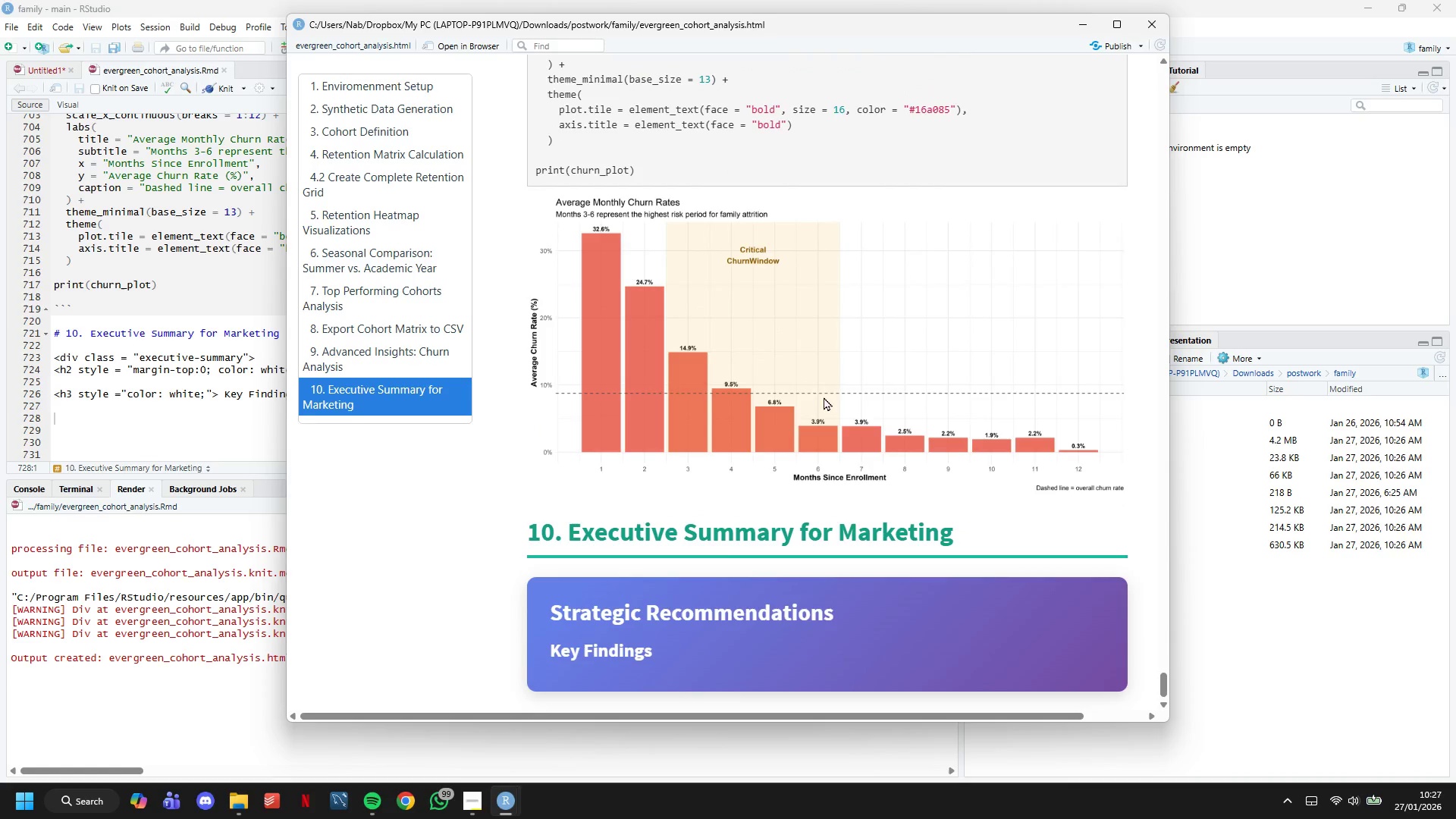 
scroll: coordinate [845, 381], scroll_direction: down, amount: 6.0
 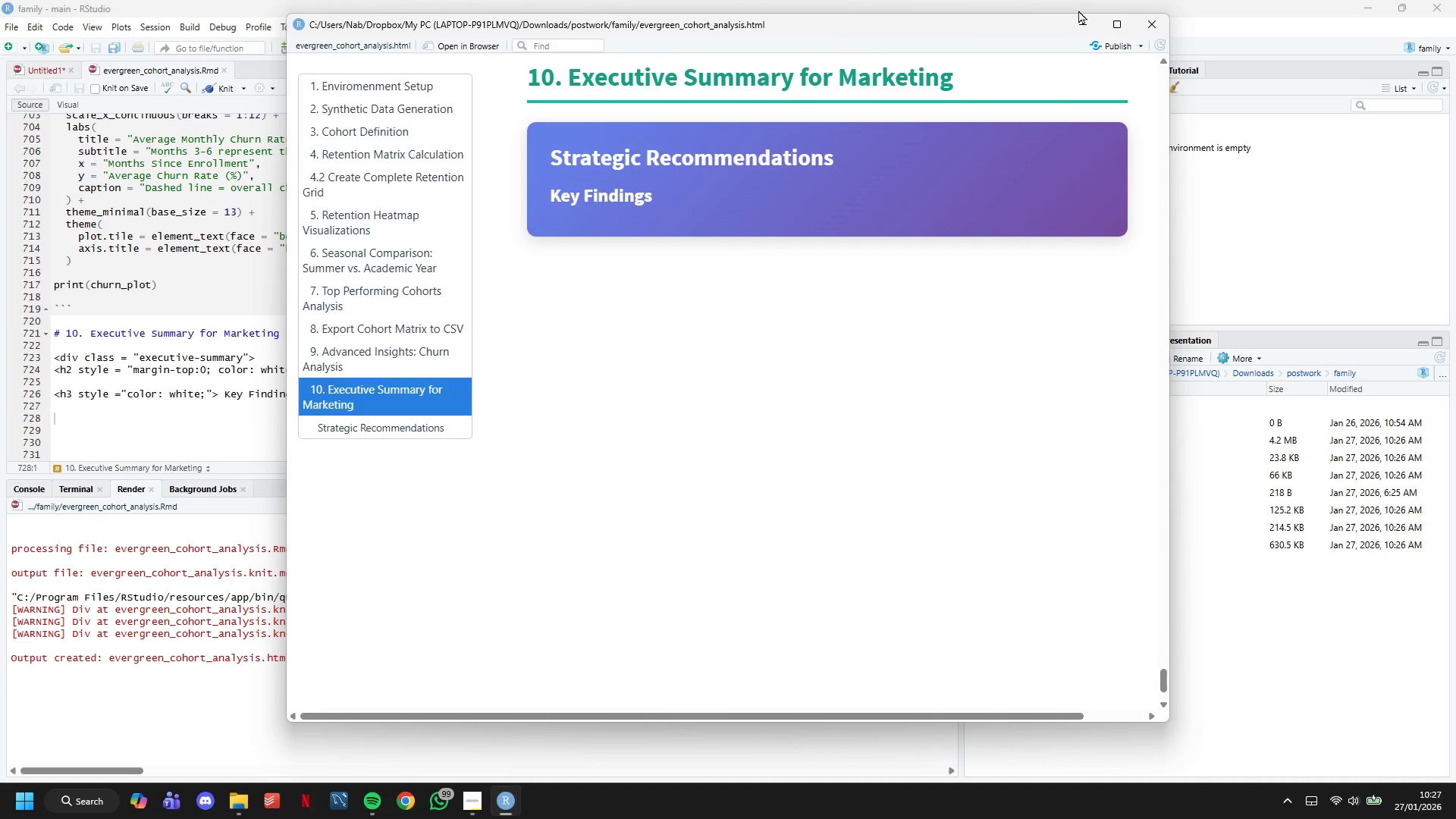 
left_click([1084, 27])
 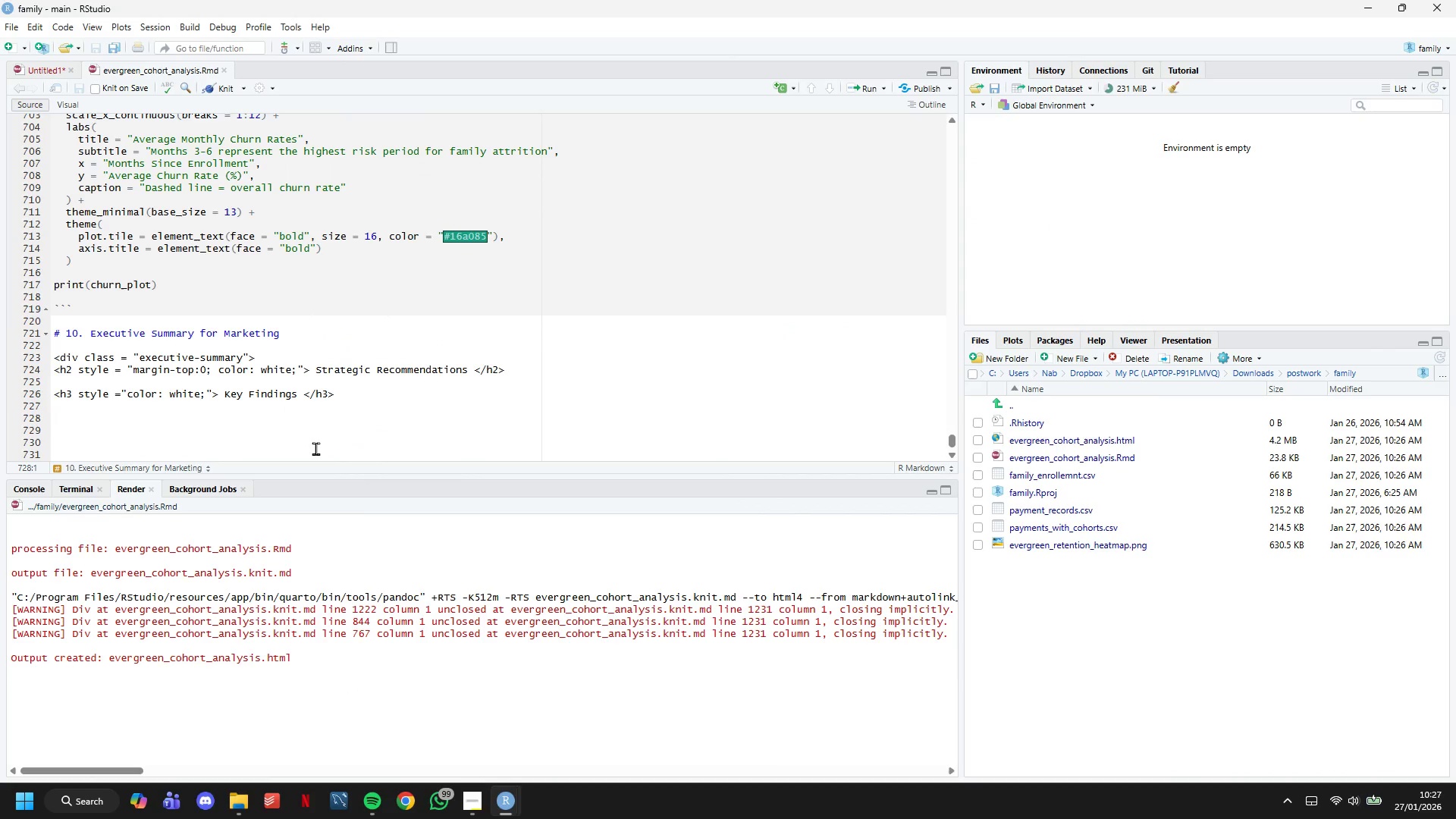 
wait(8.91)
 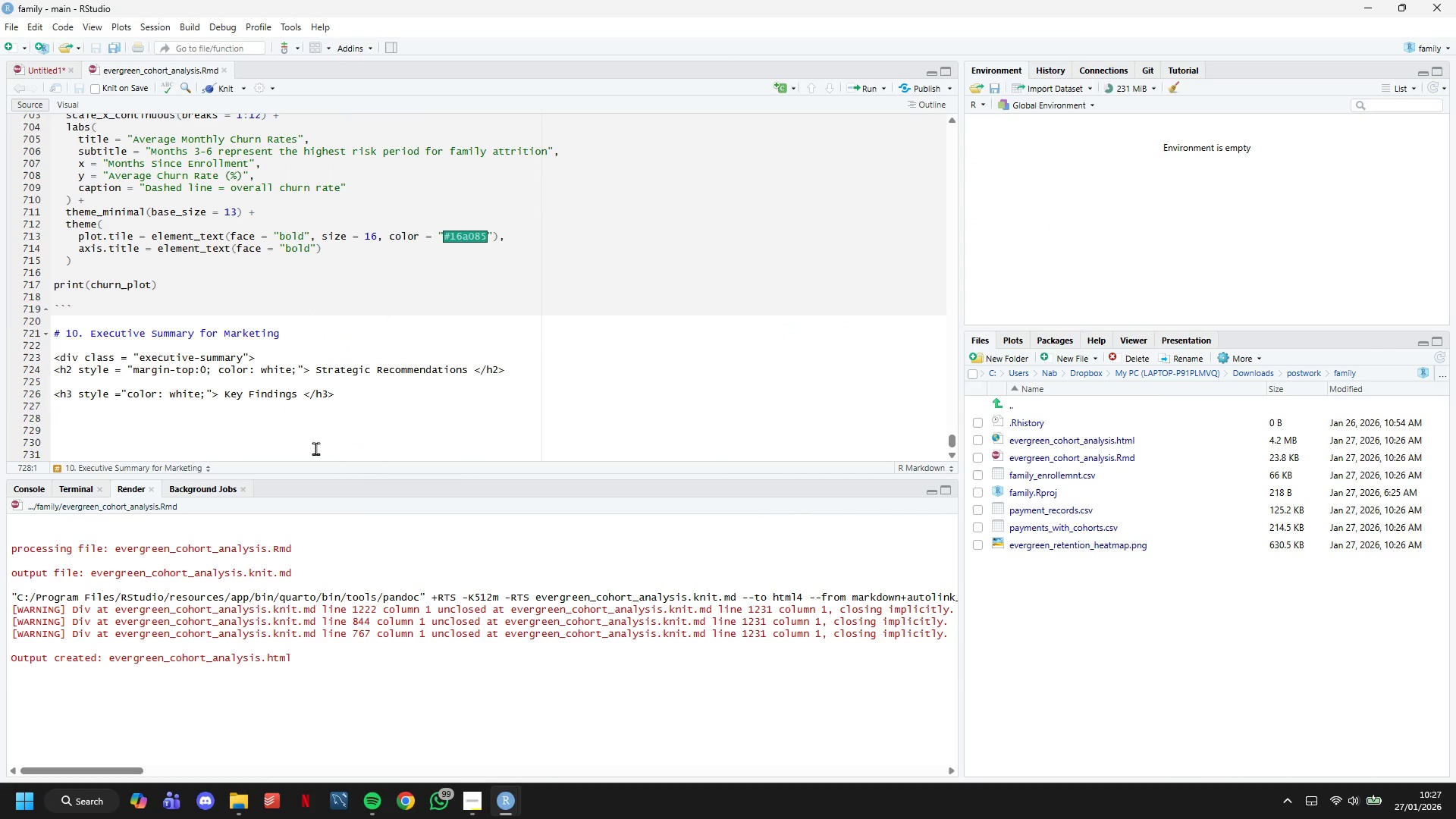 
type(<table style="width: 100%; color: white; margin: 20px 0; font-size: 14px;">)
 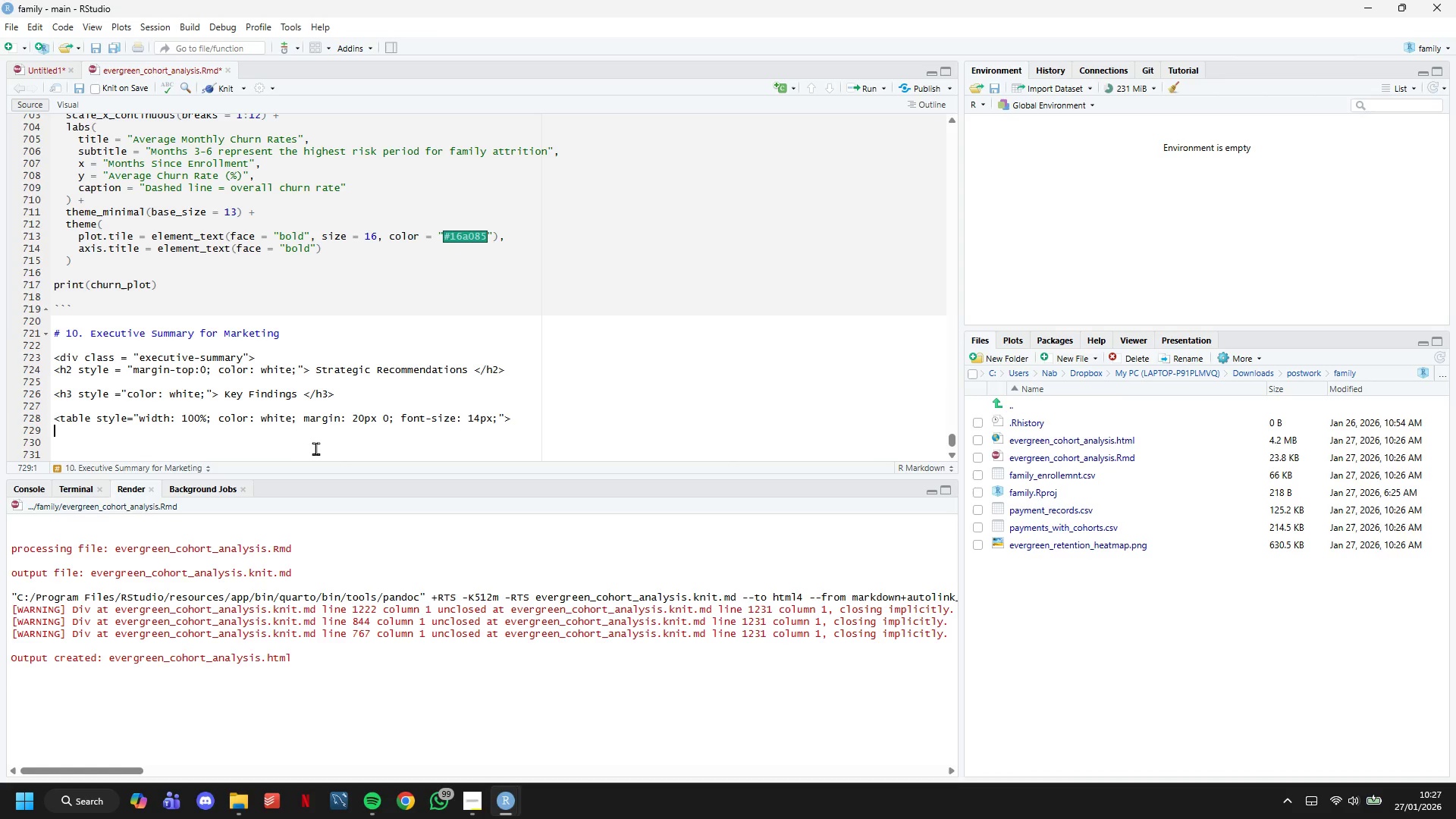 
 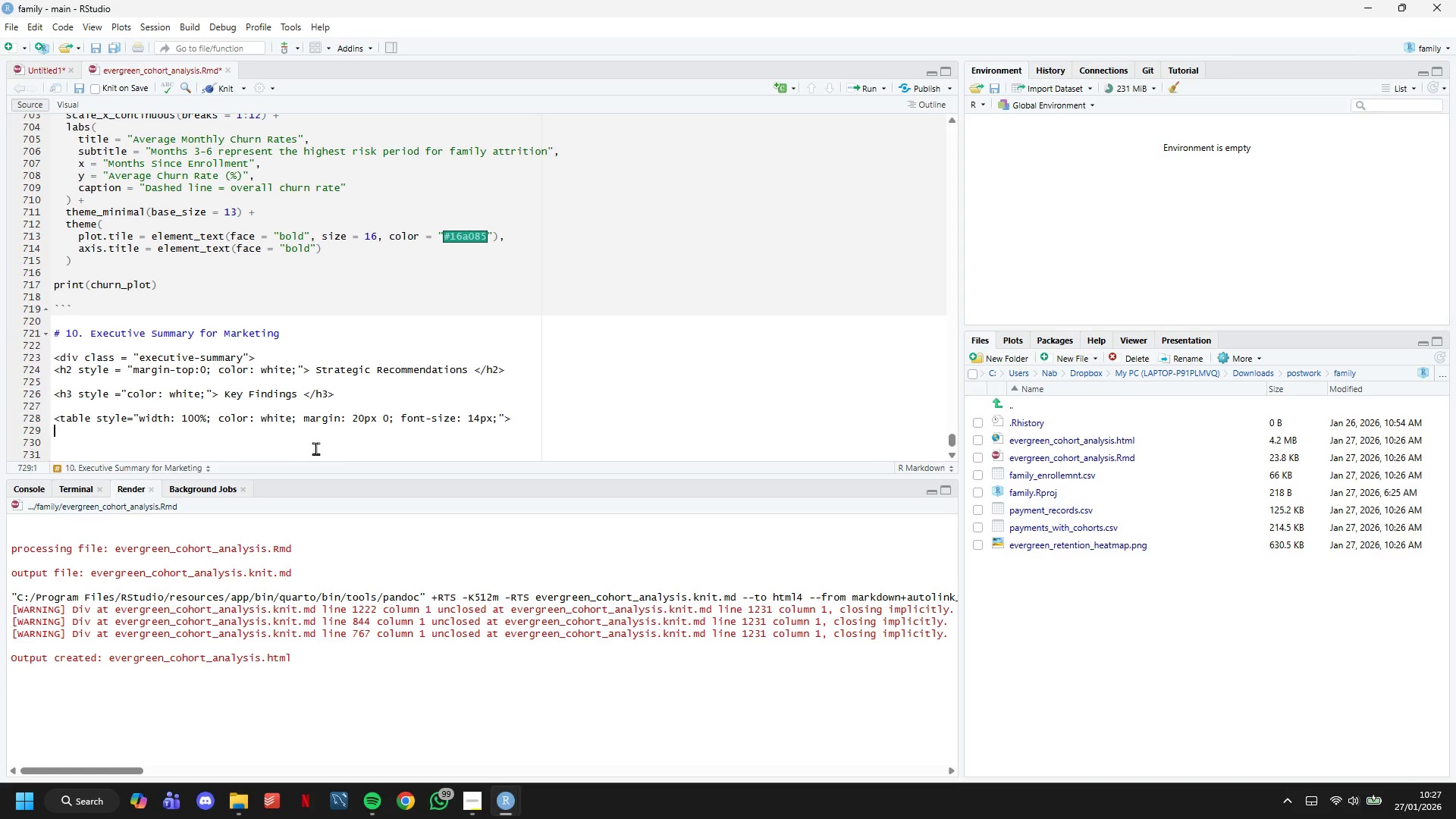 
key(Enter)
 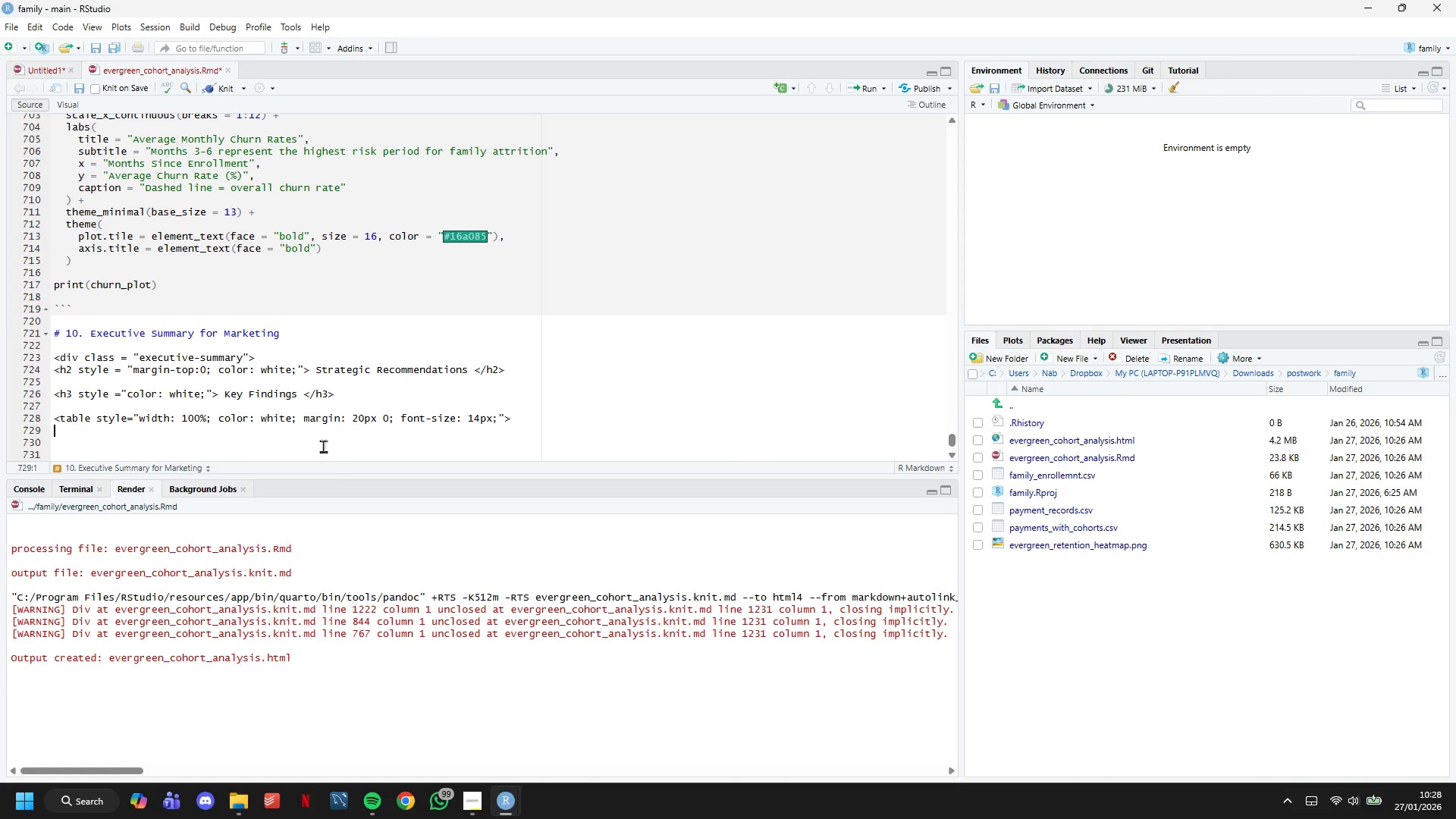 
scroll: coordinate [439, 278], scroll_direction: down, amount: 5.0
 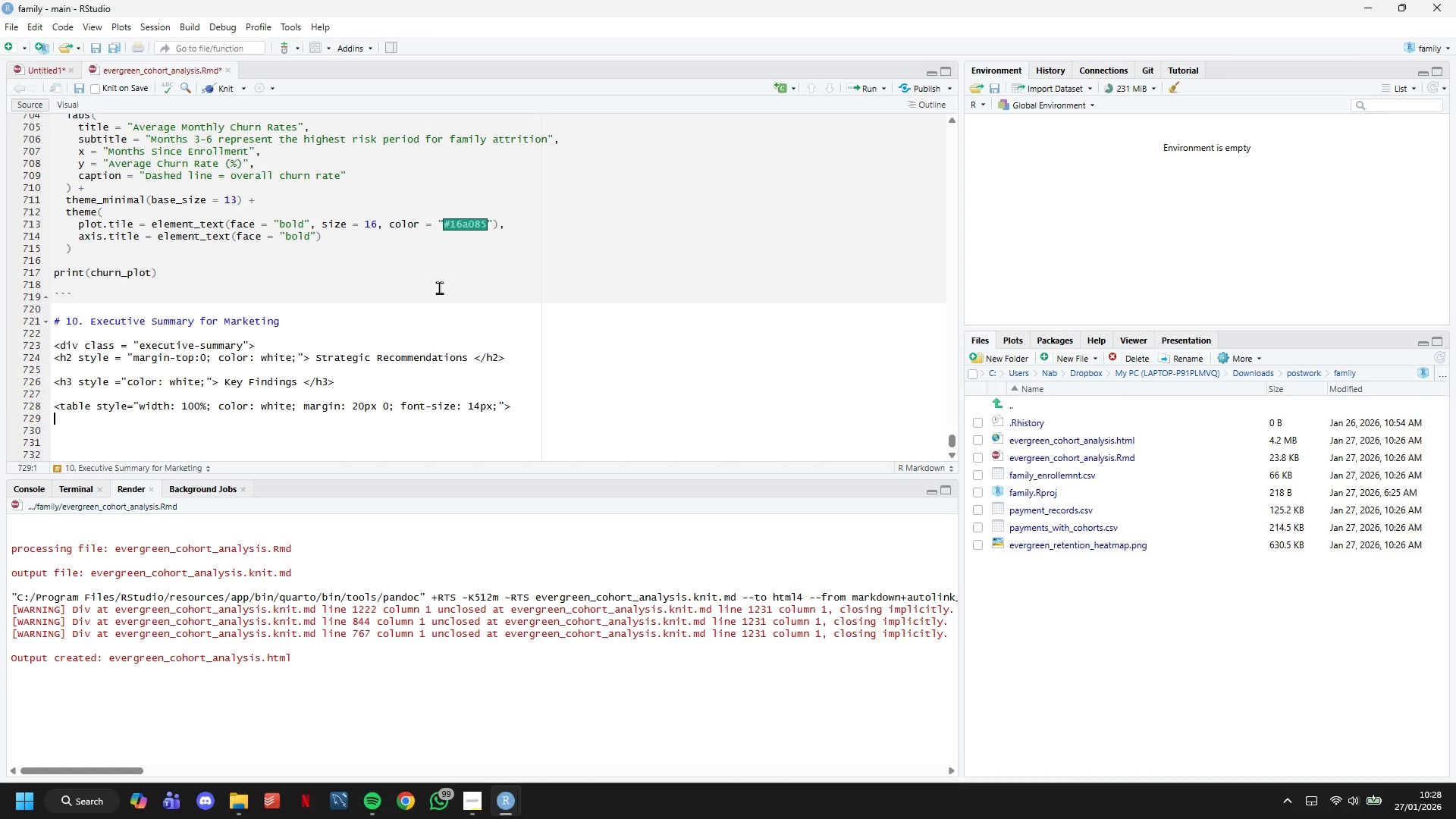 
wait(16.92)
 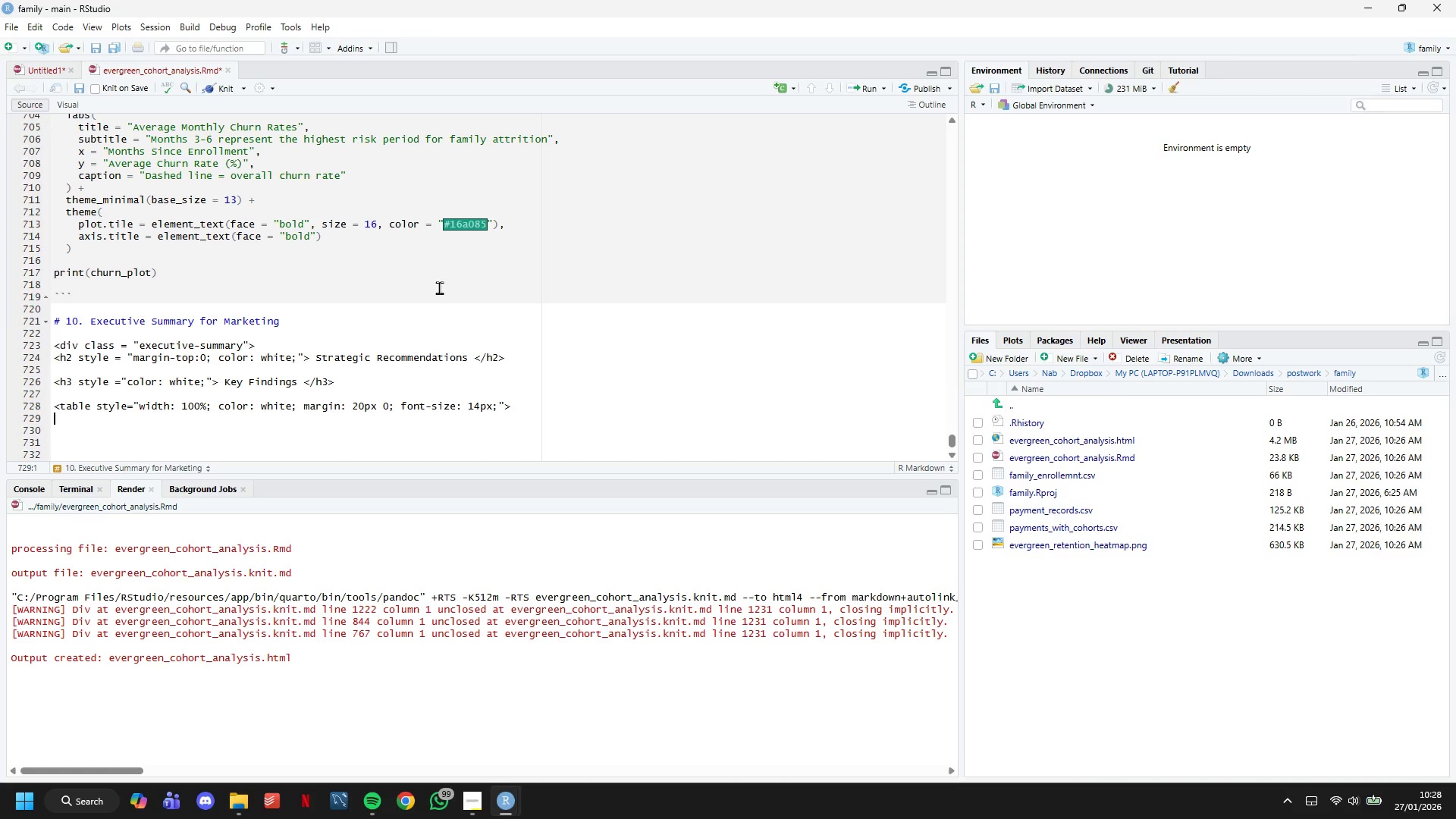 
left_click([482, 801])